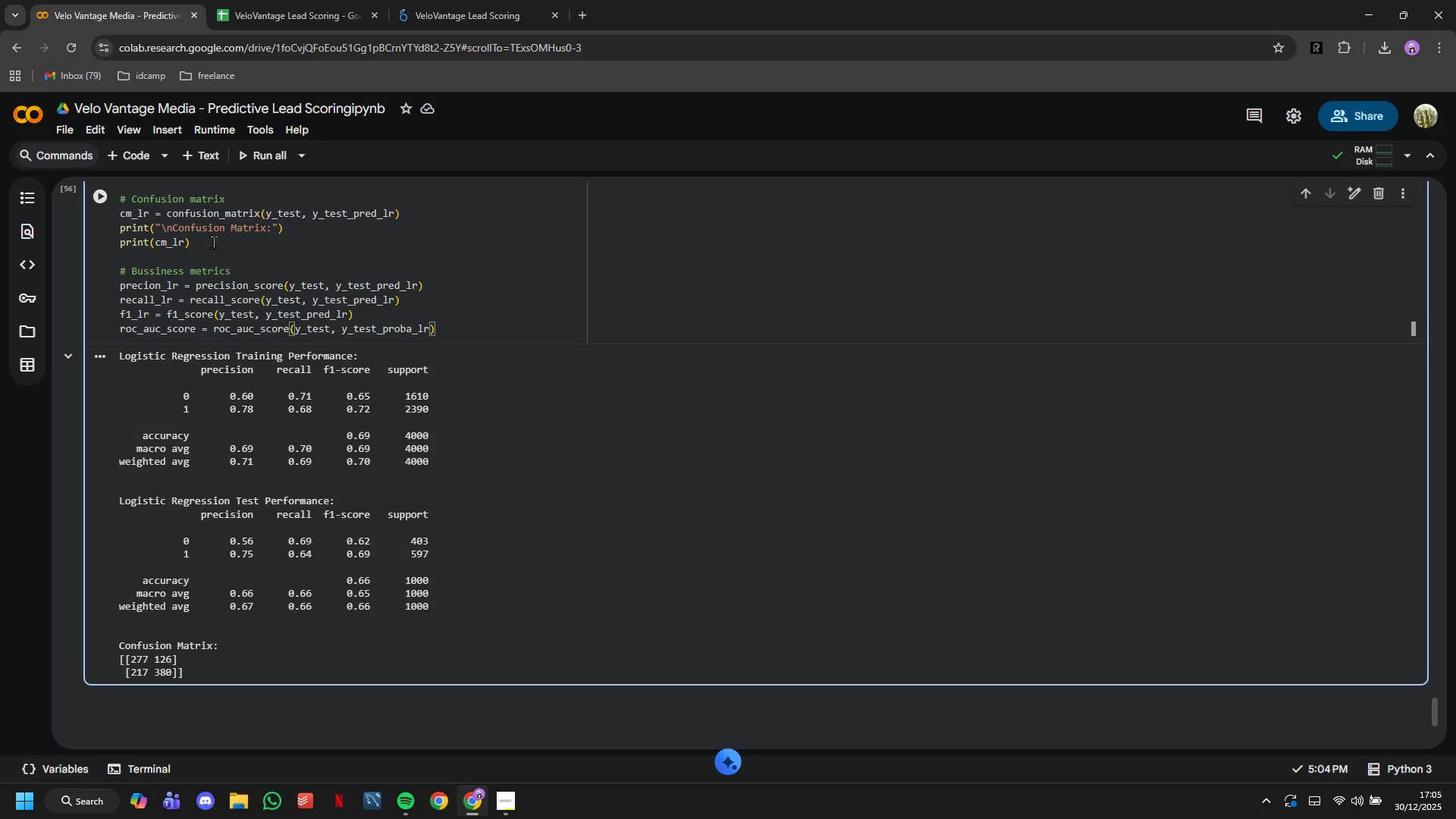 
key(Enter)
 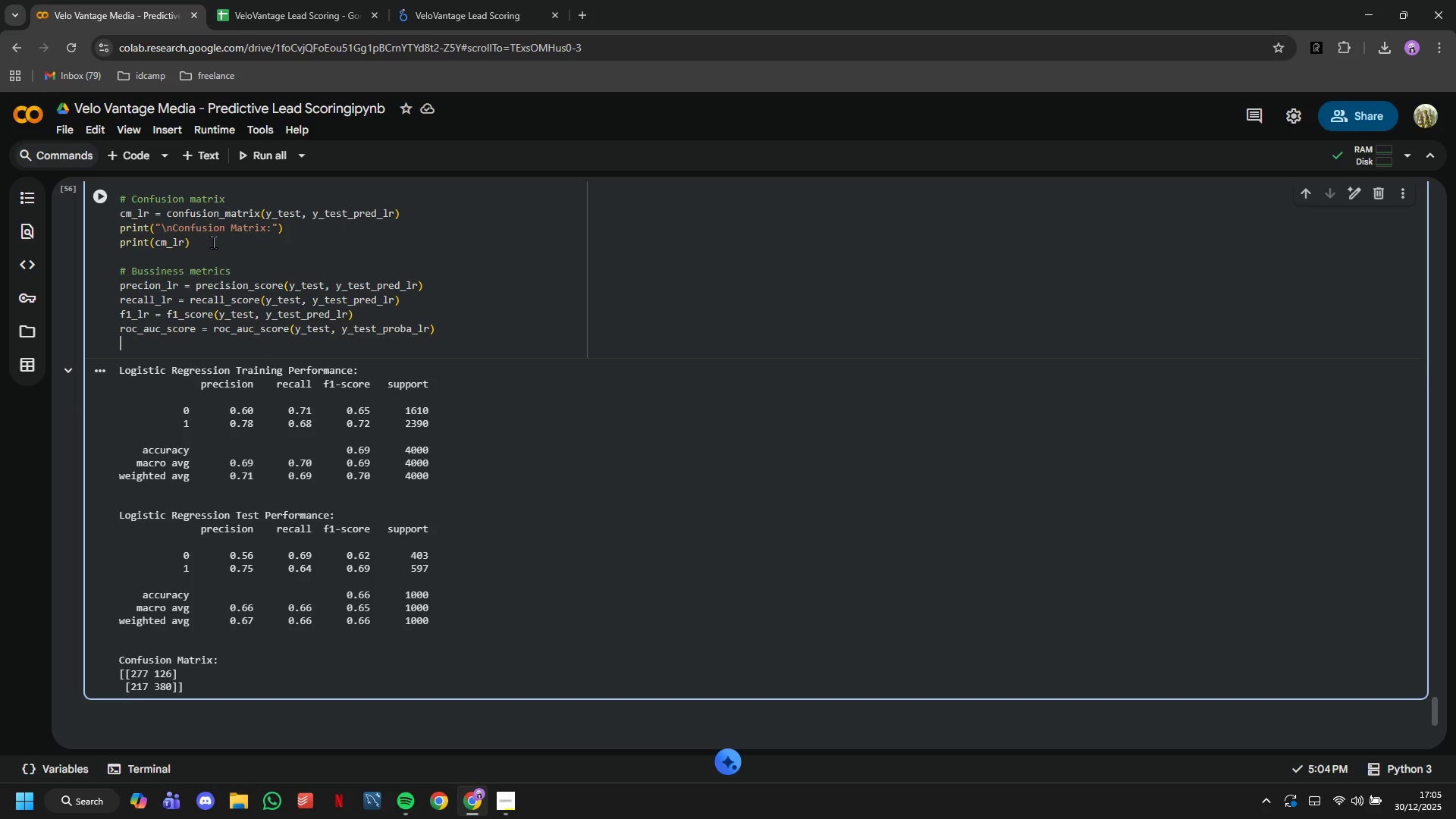 
key(Enter)
 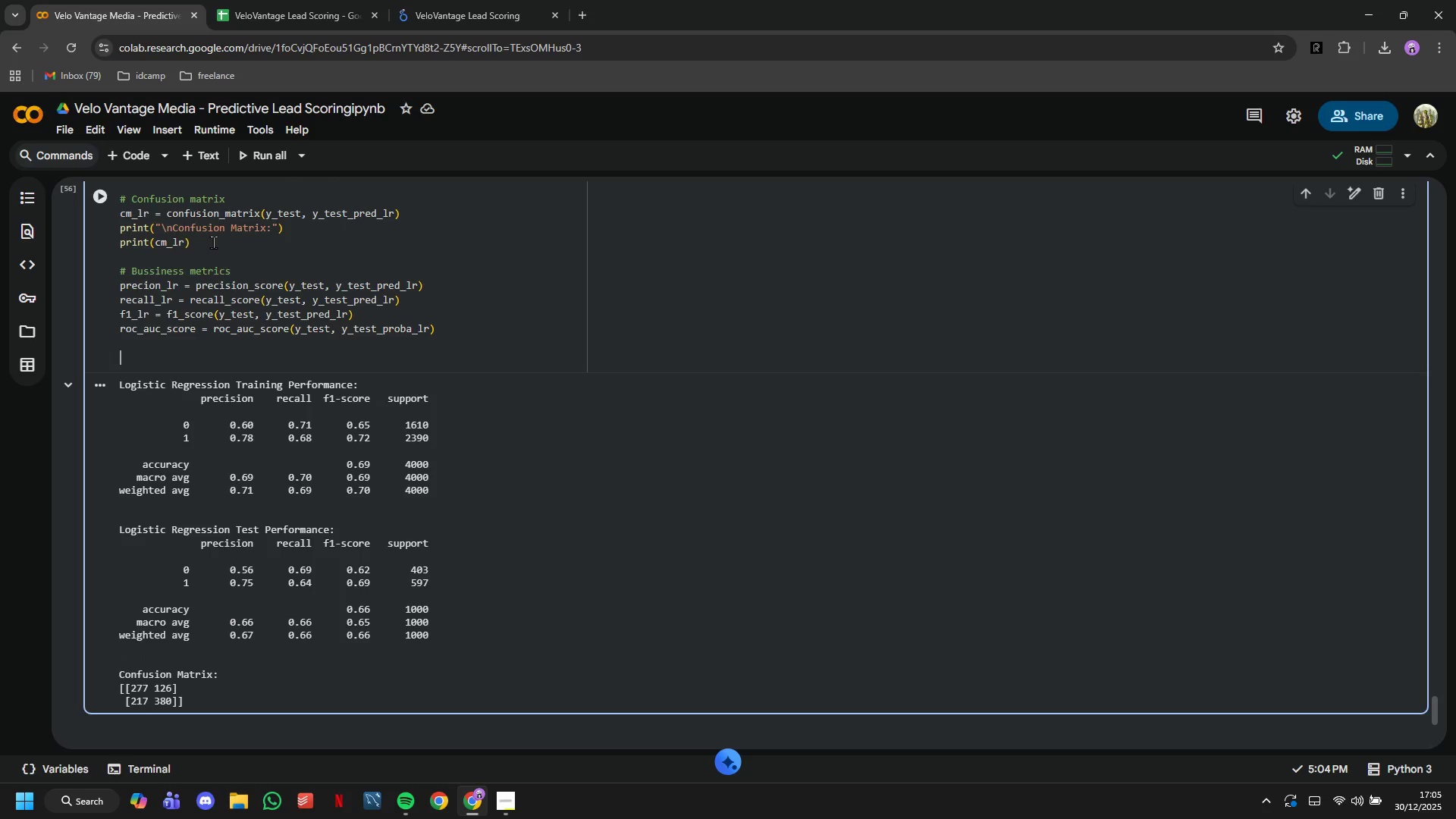 
type(prnt(")
key(Tab)
 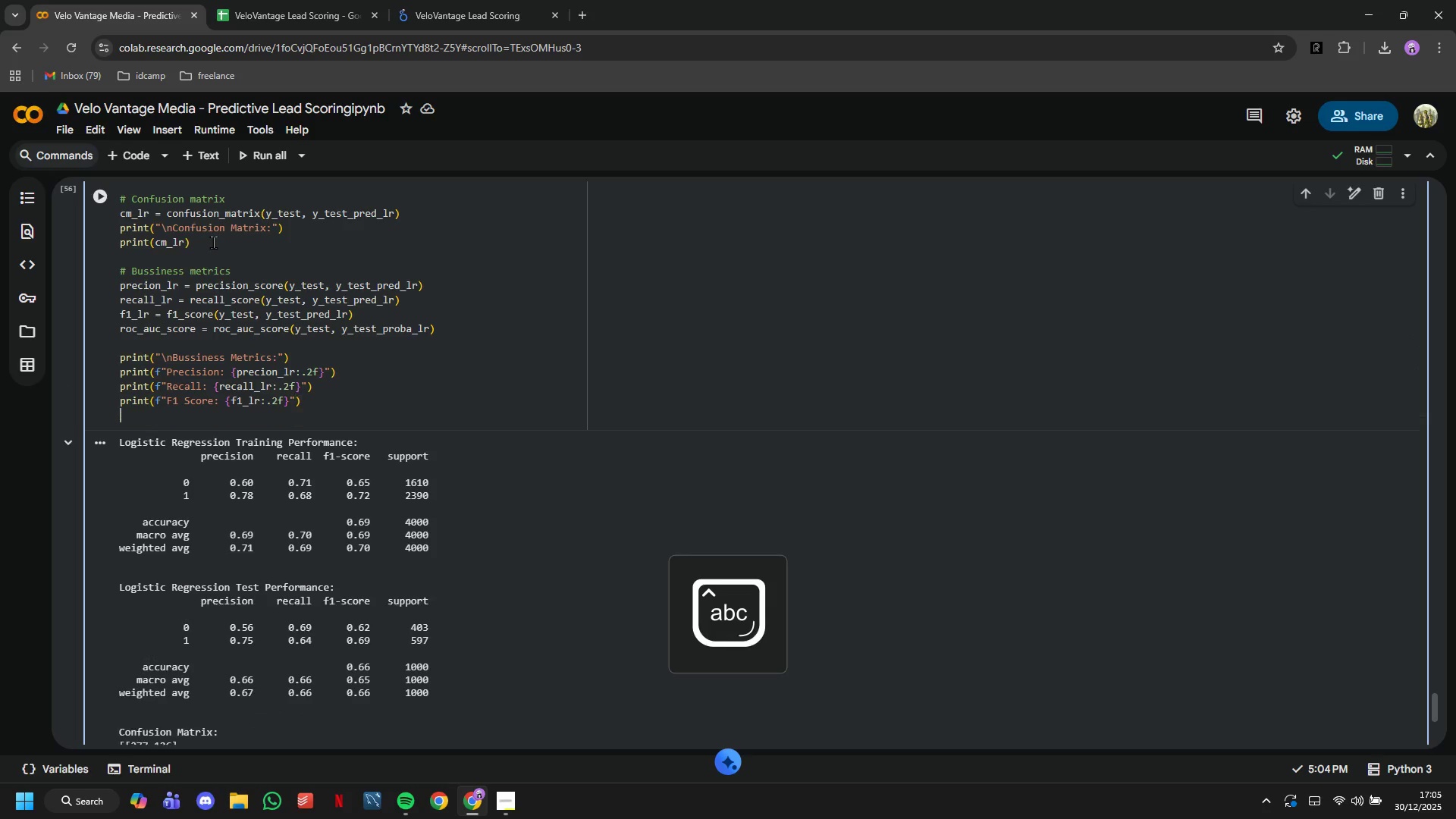 
 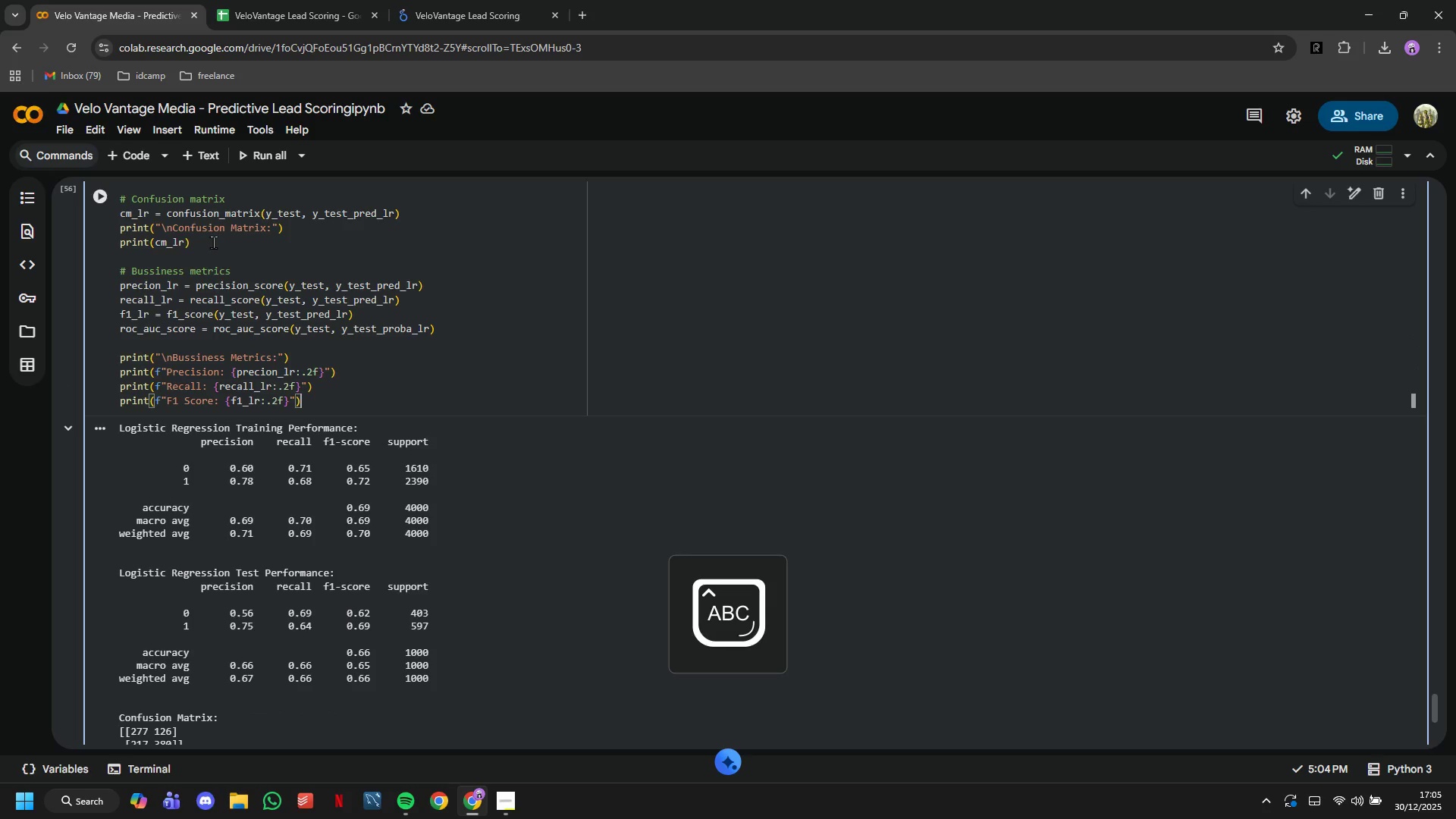 
key(Enter)
 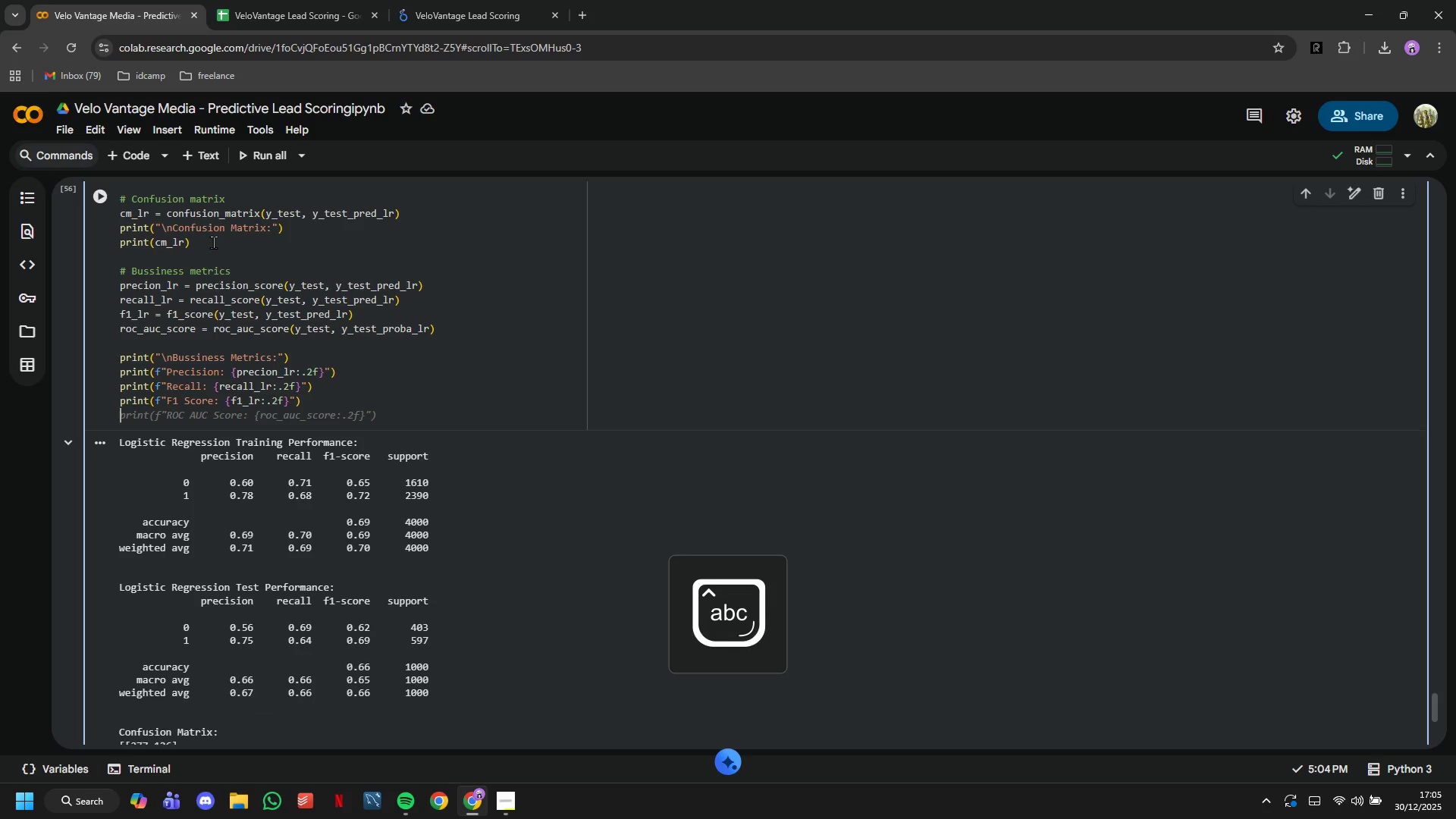 
key(CapsLock)
 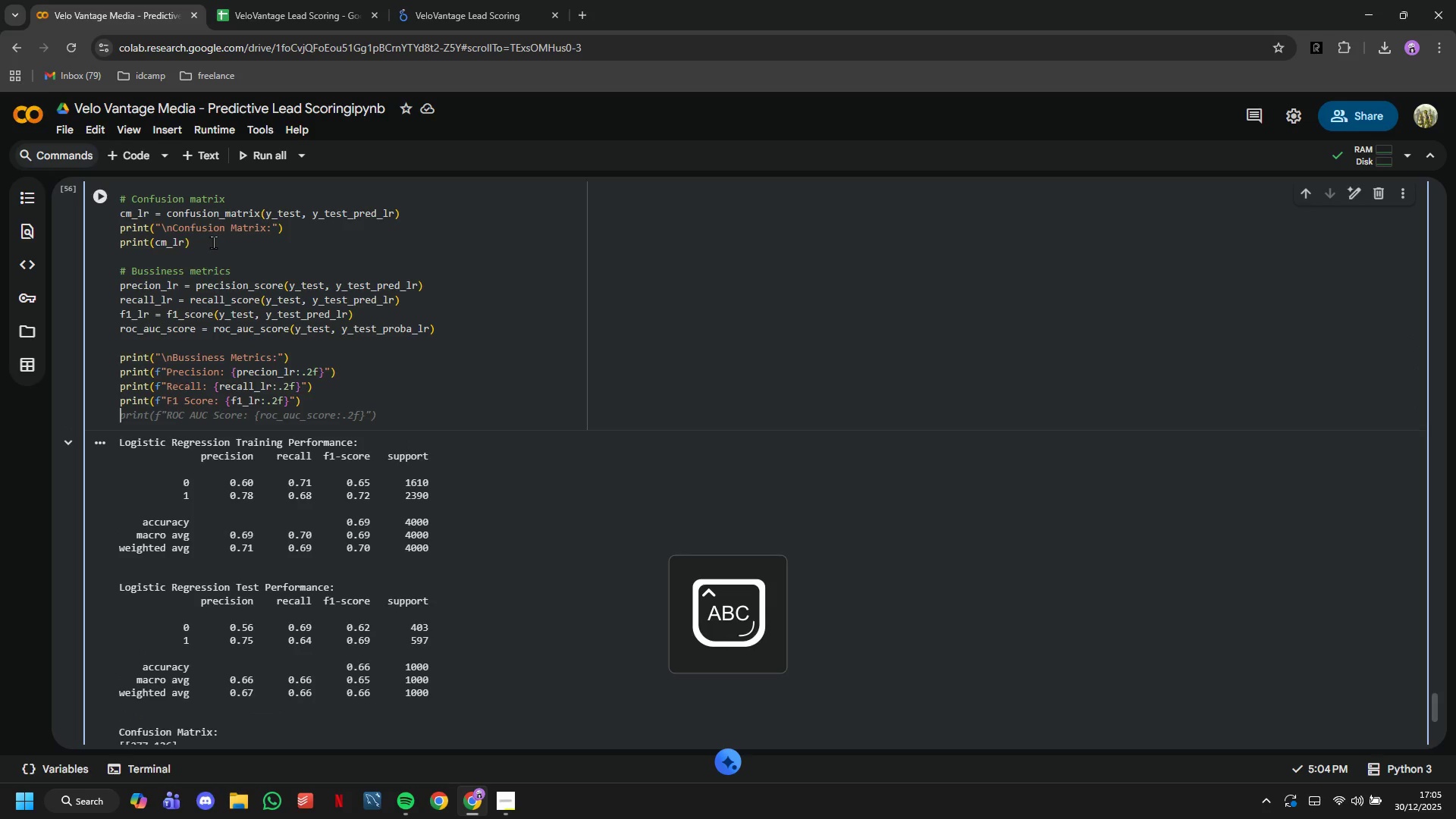 
key(Tab)
 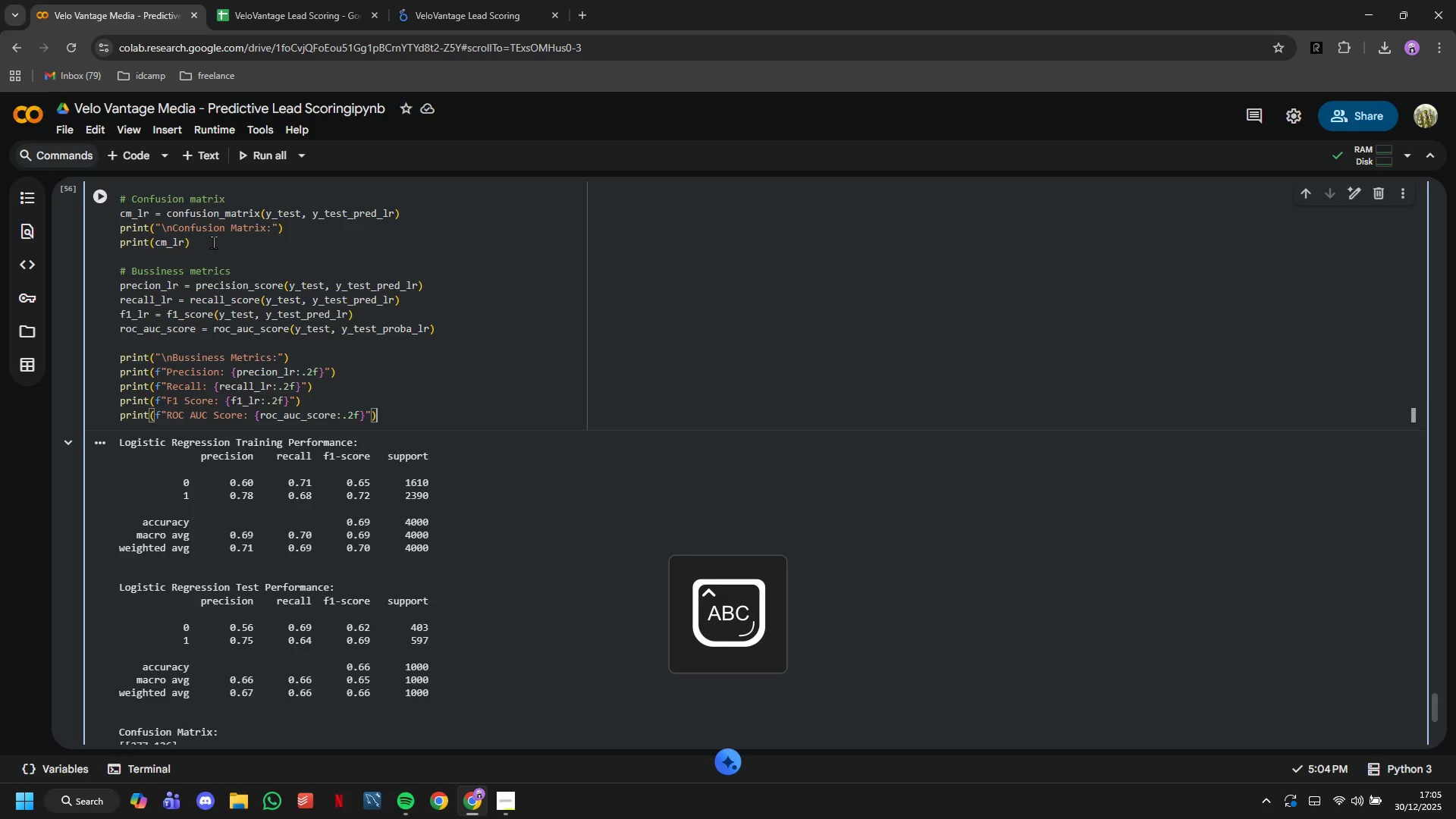 
key(CapsLock)
 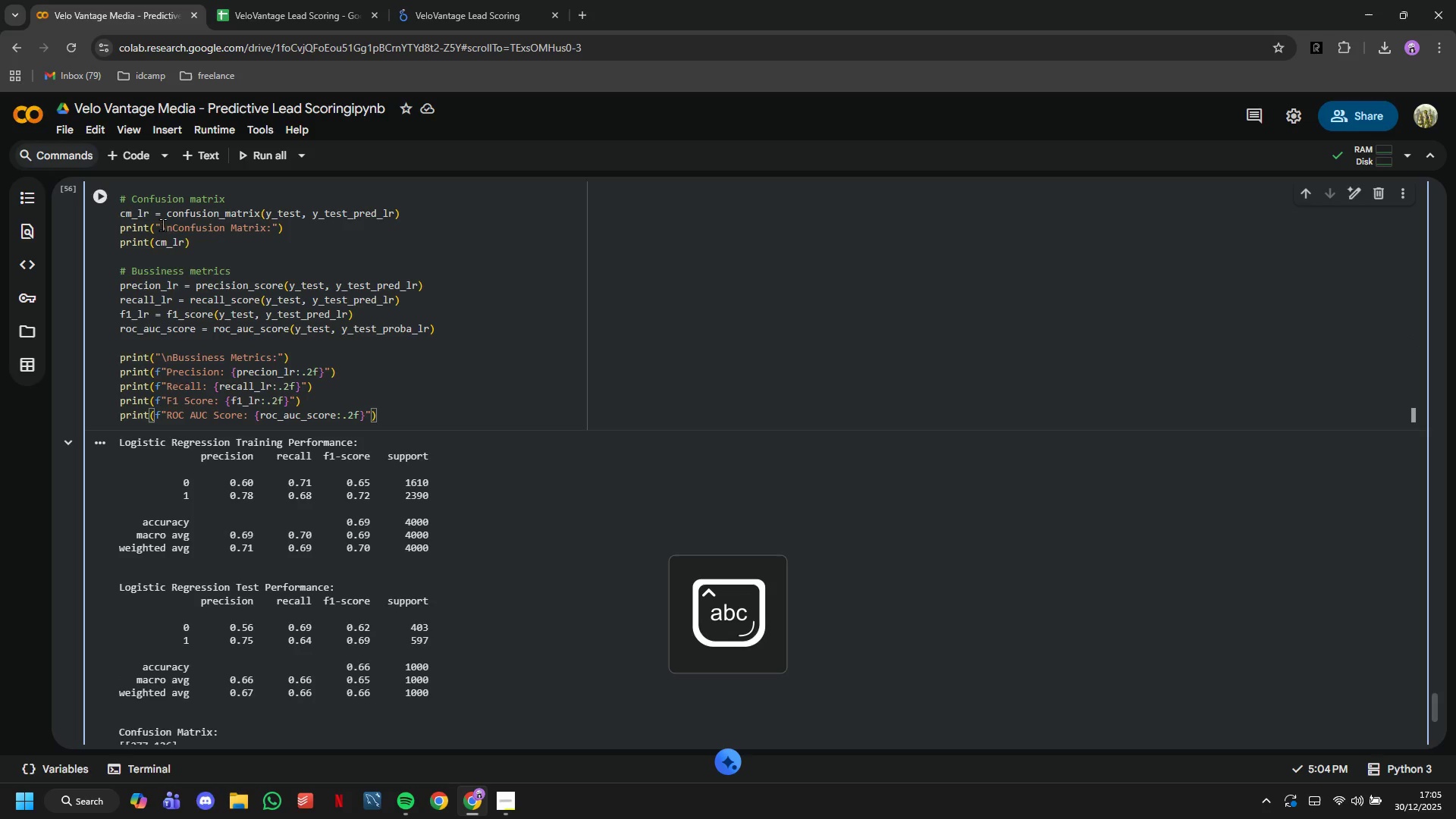 
left_click([111, 205])
 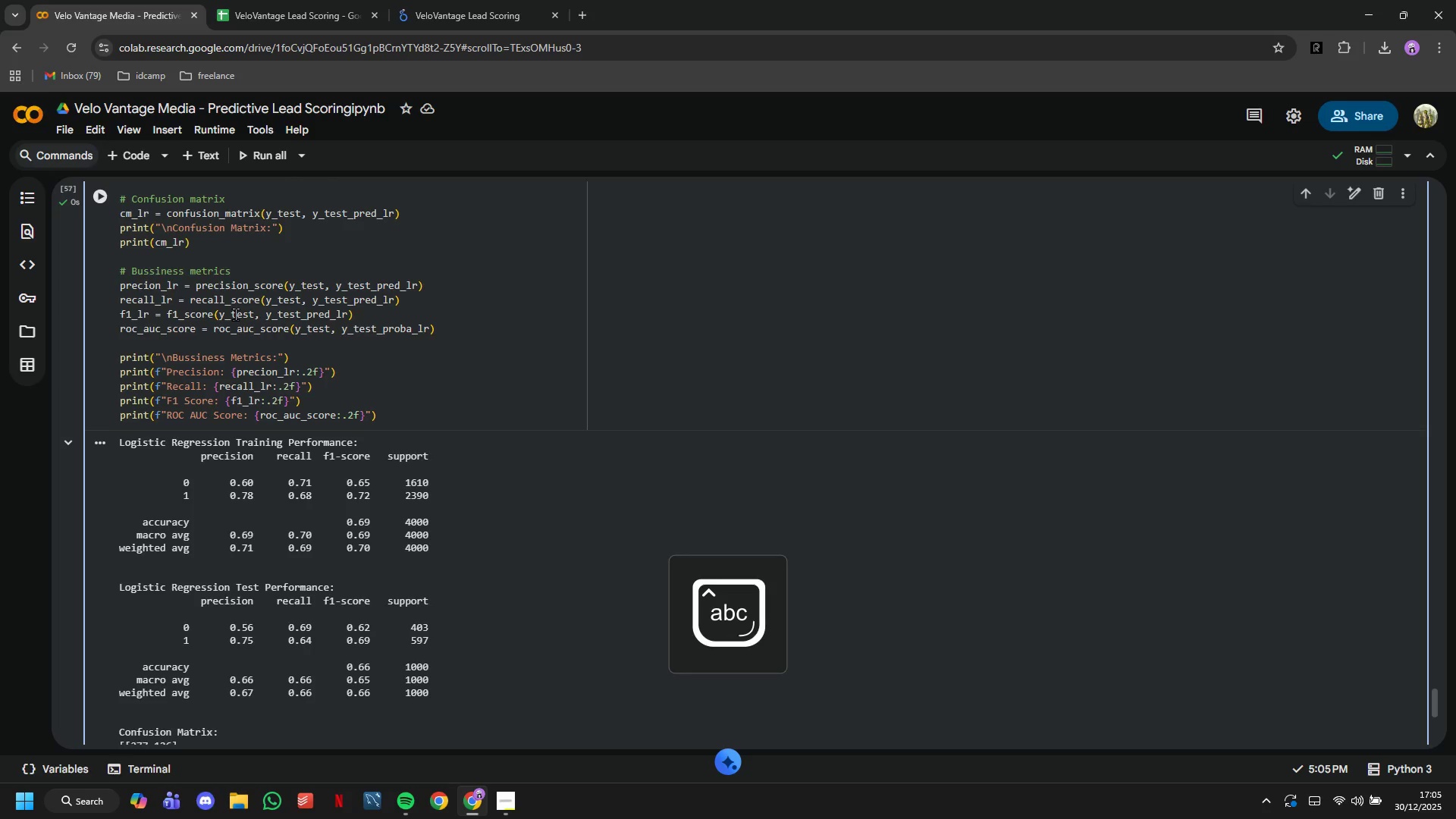 
scroll: coordinate [235, 314], scroll_direction: down, amount: 3.0
 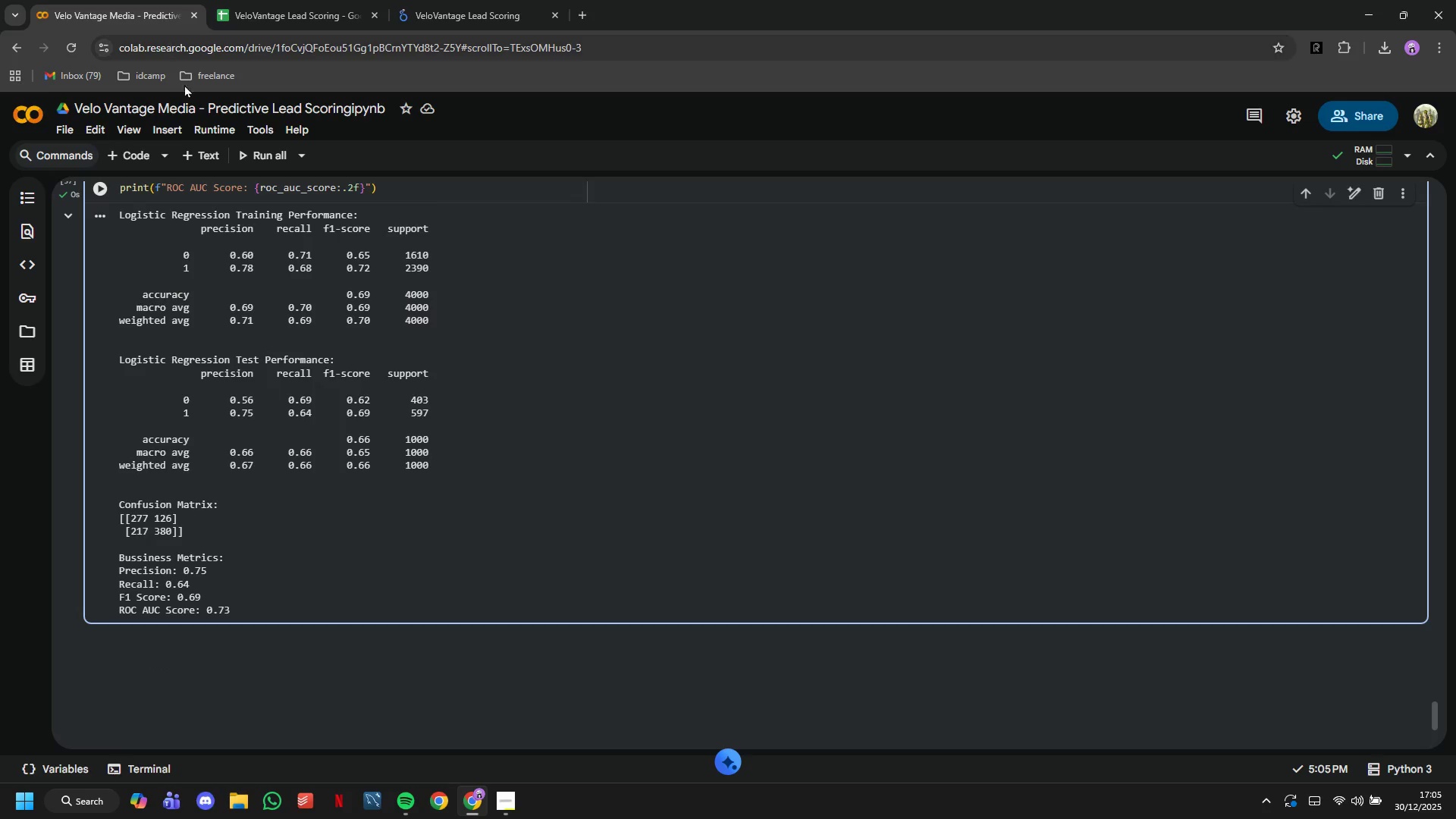 
left_click([508, 802])